 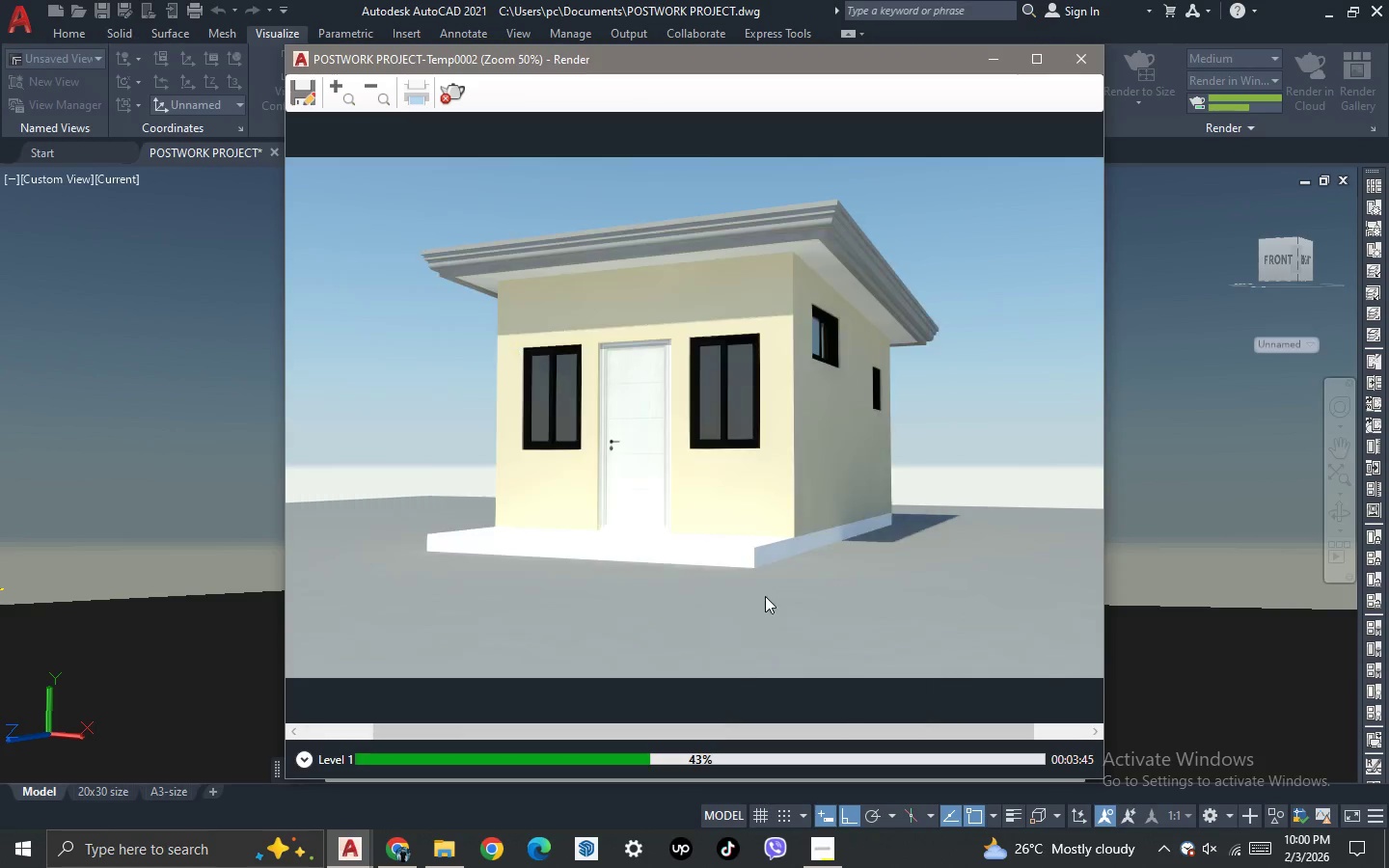 
left_click([647, 531])
 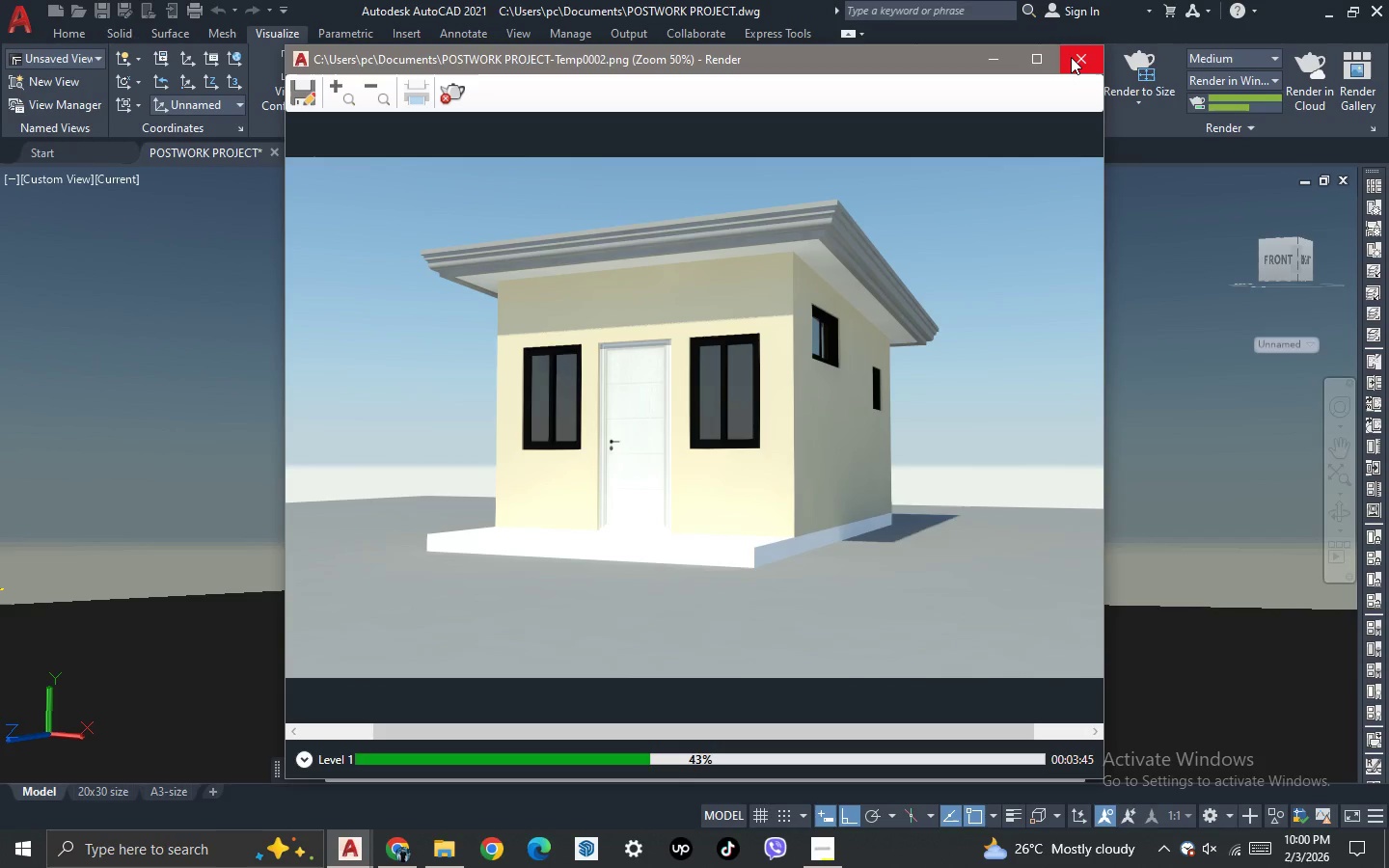 
left_click([1071, 57])
 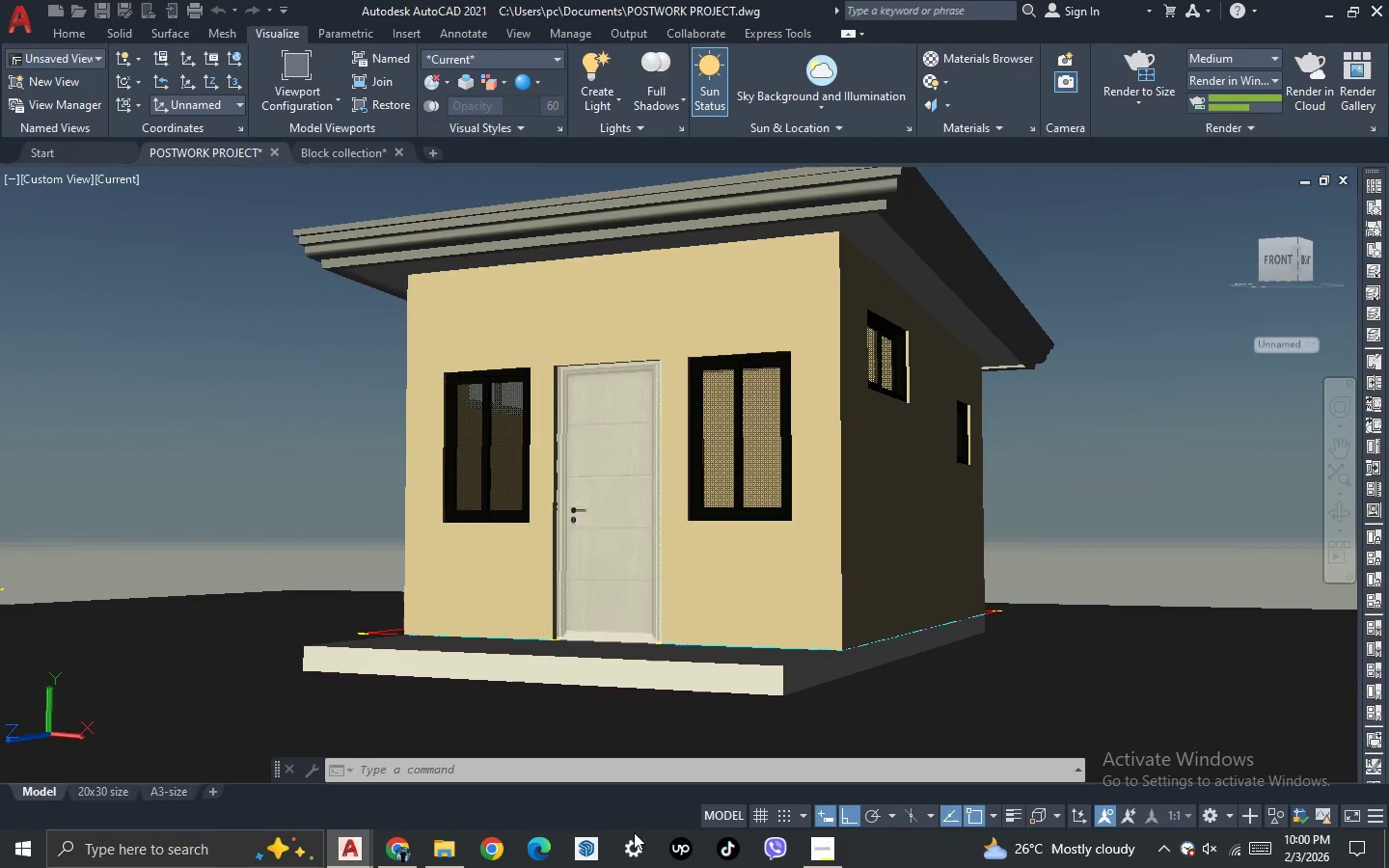 
wait(5.05)
 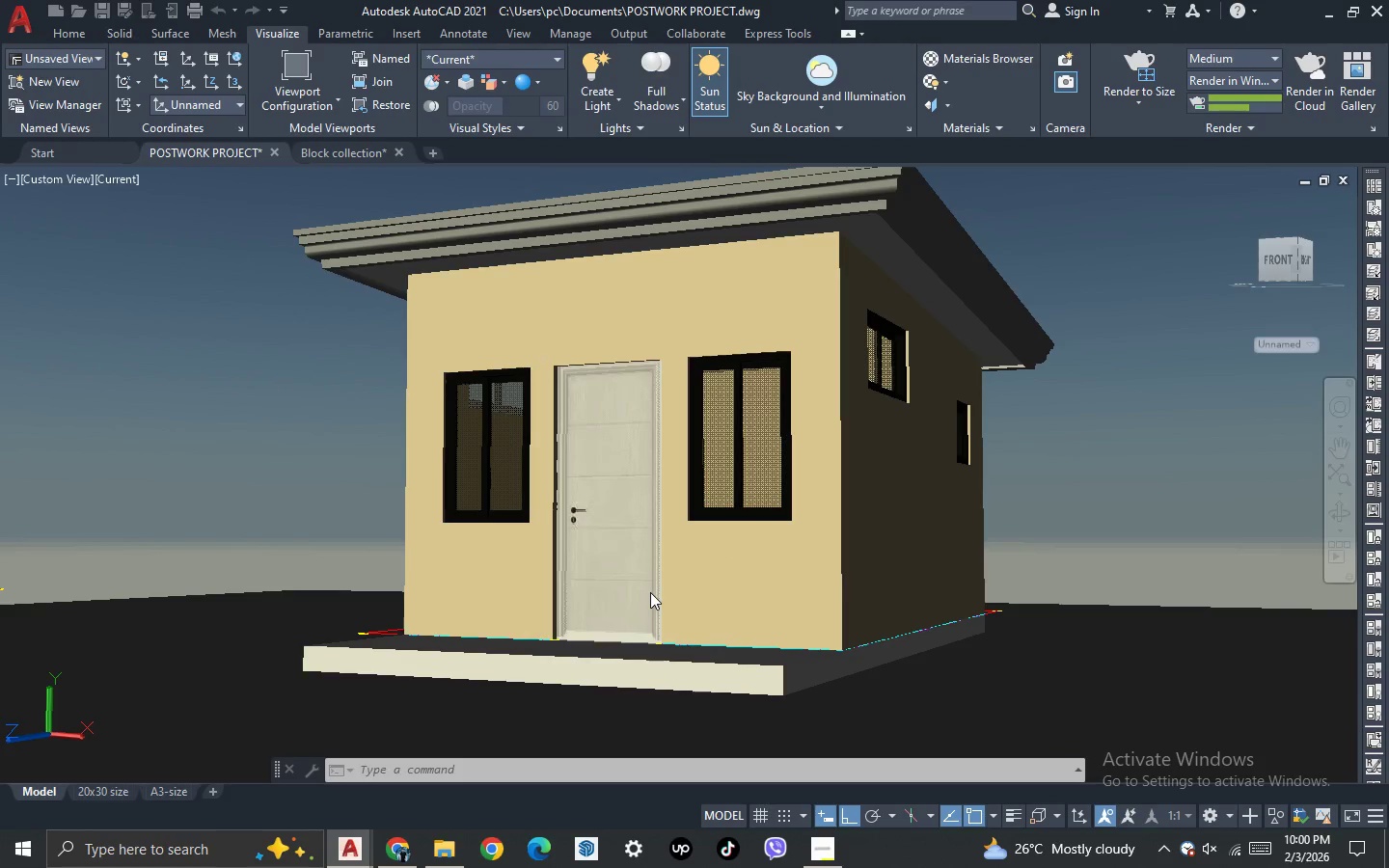 
left_click([811, 856])